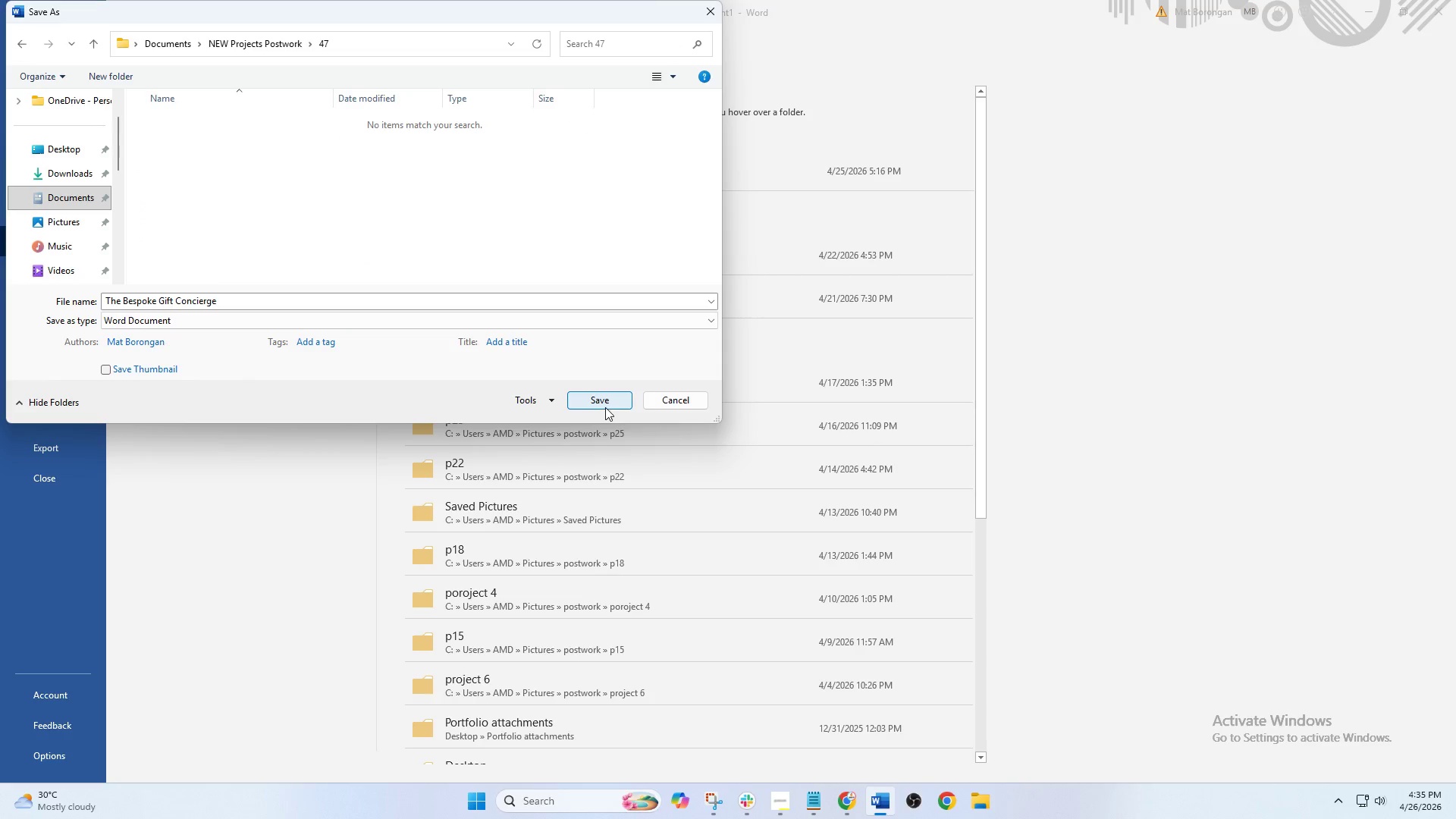 
scroll: coordinate [245, 212], scroll_direction: down, amount: 29.0
 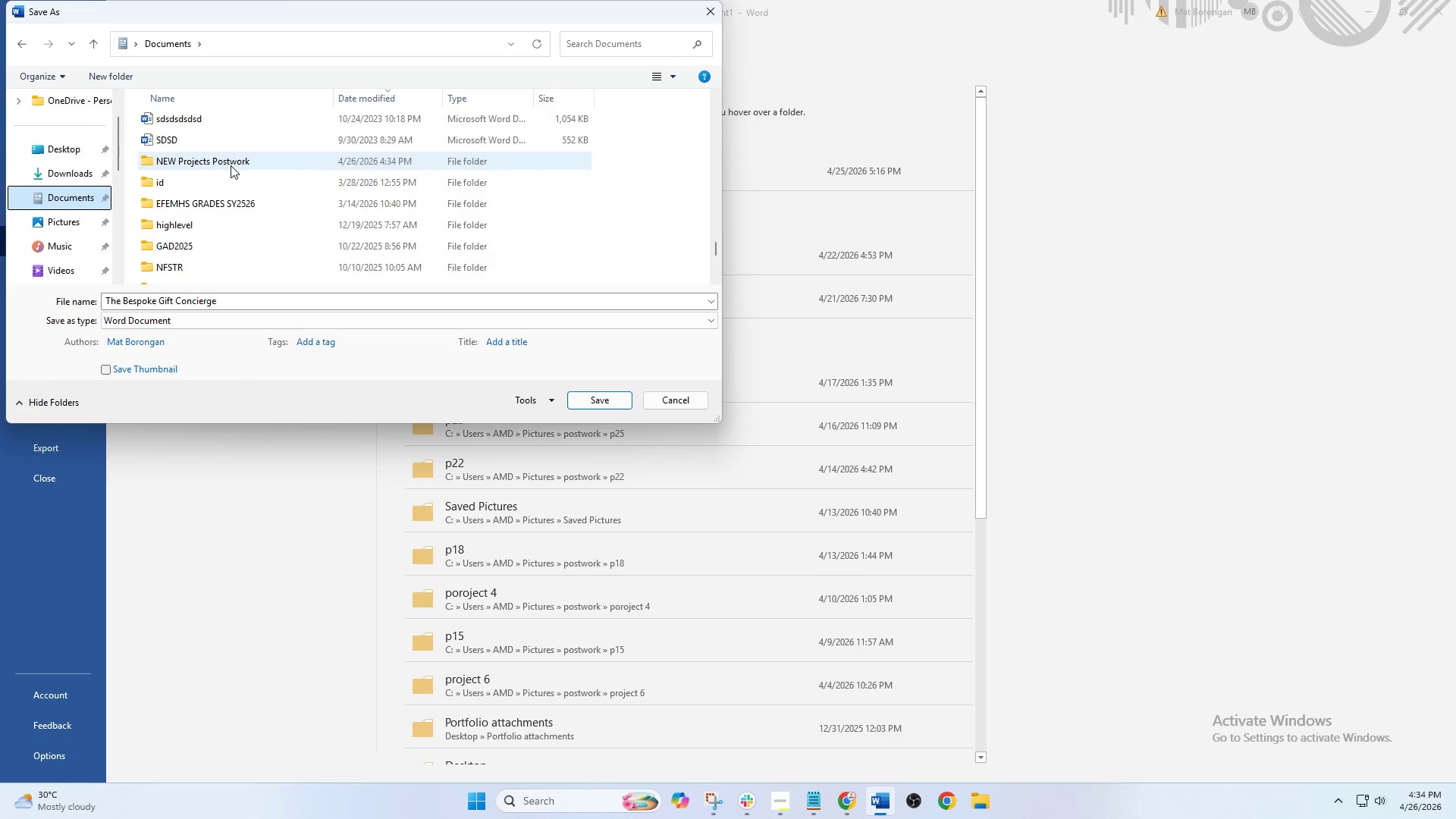 
left_click([605, 404])
 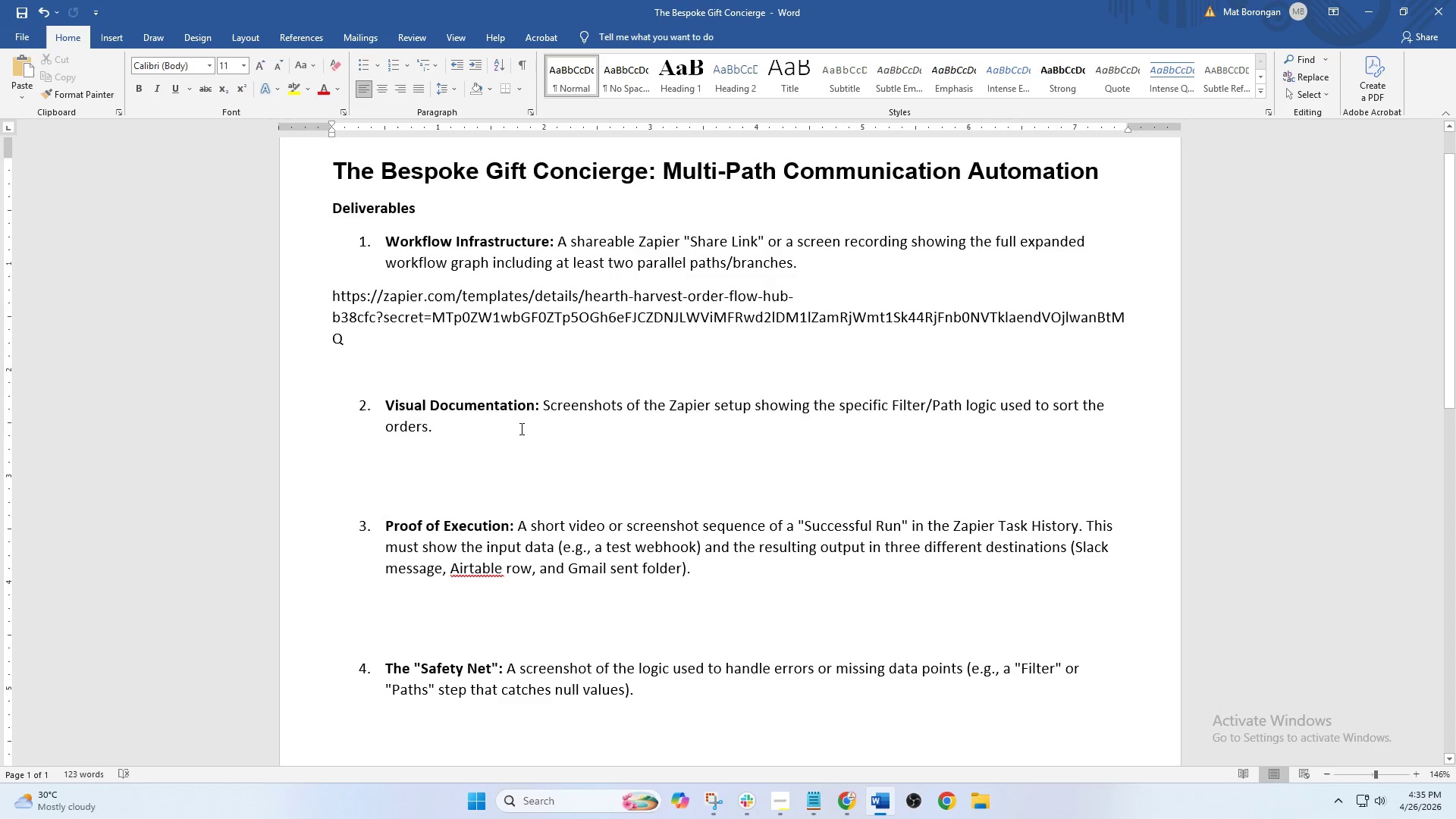 
wait(6.12)
 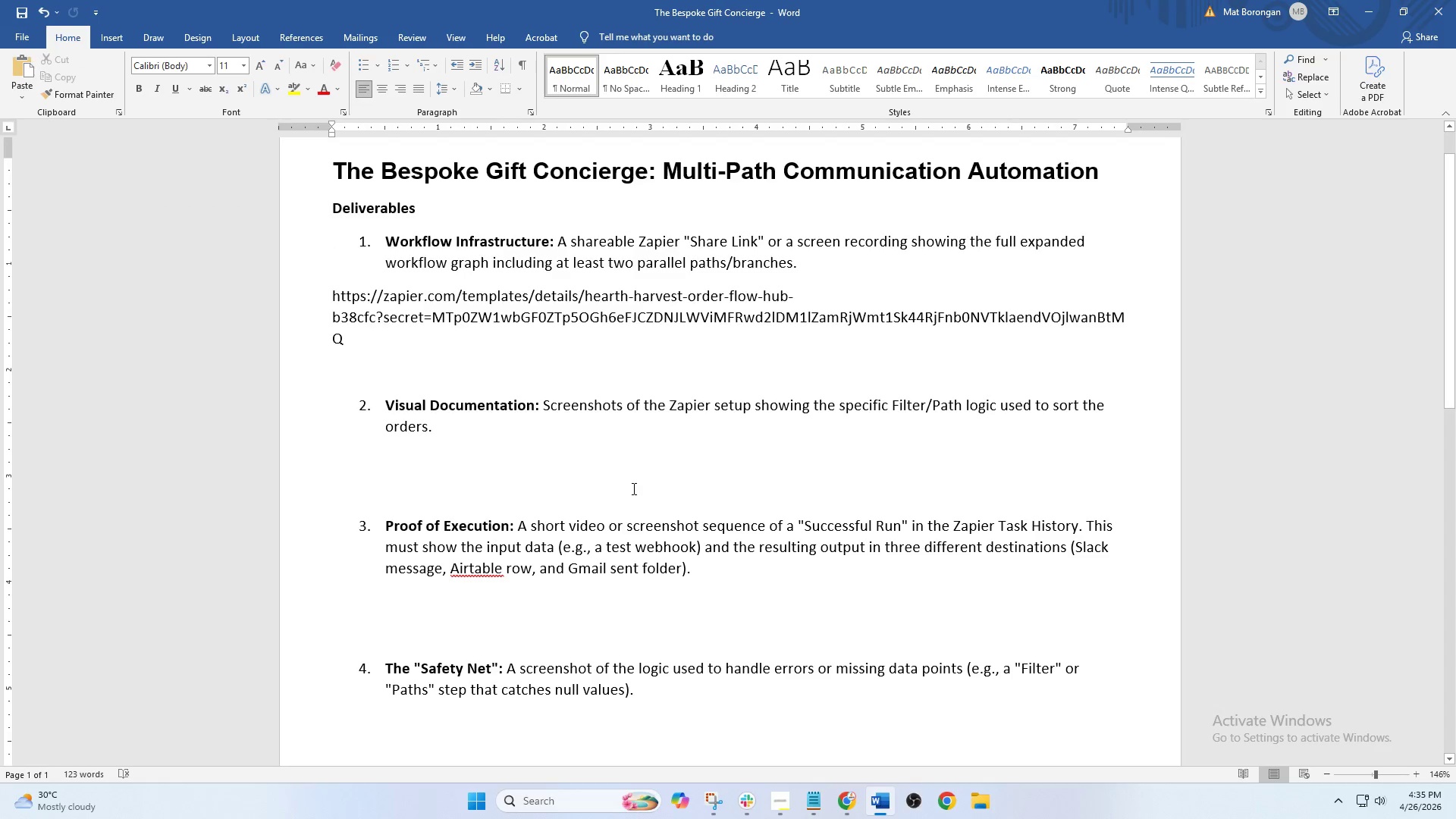 
left_click_drag(start_coordinate=[383, 403], to_coordinate=[502, 406])
 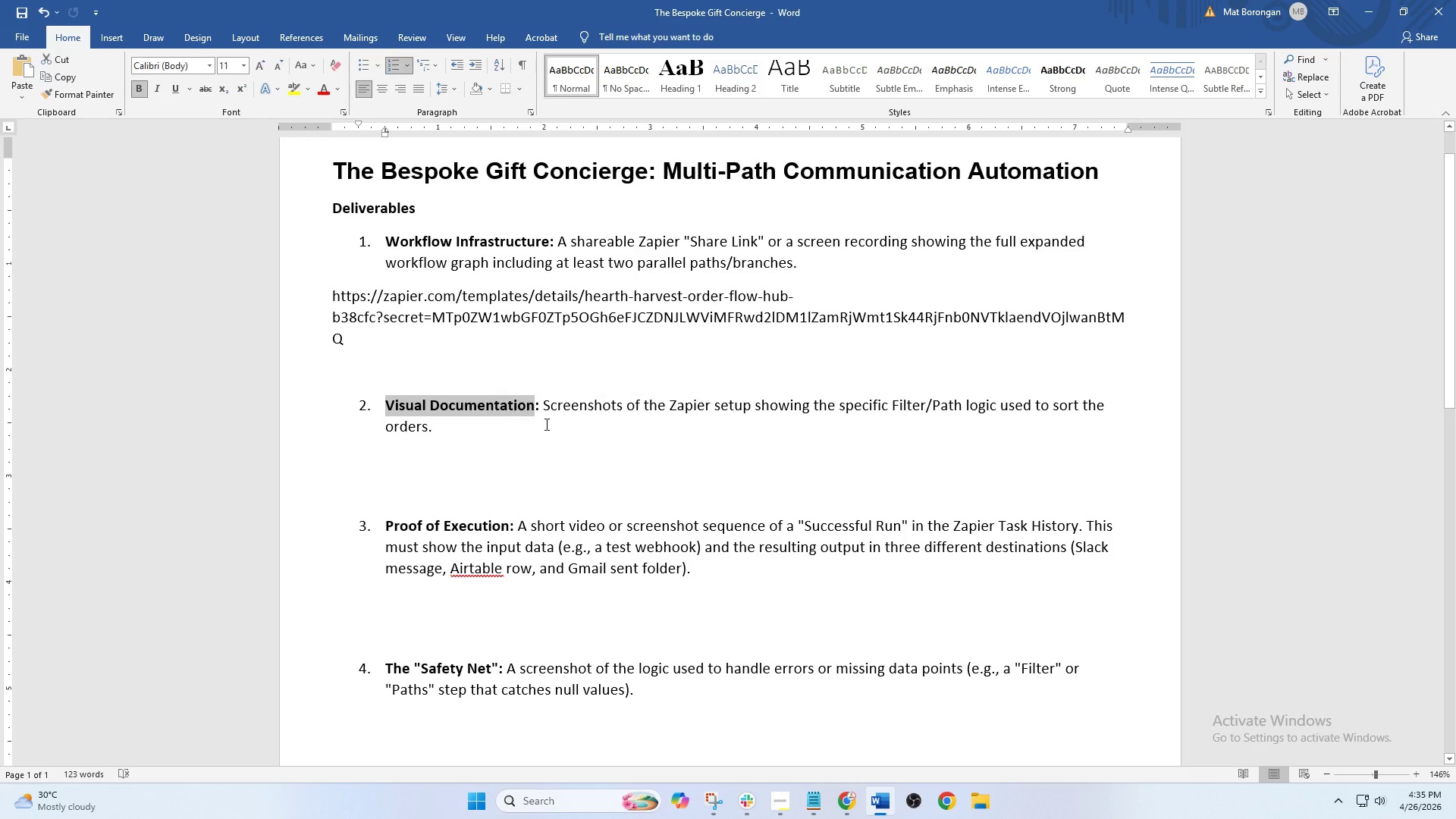 
scroll: coordinate [543, 473], scroll_direction: down, amount: 1.0
 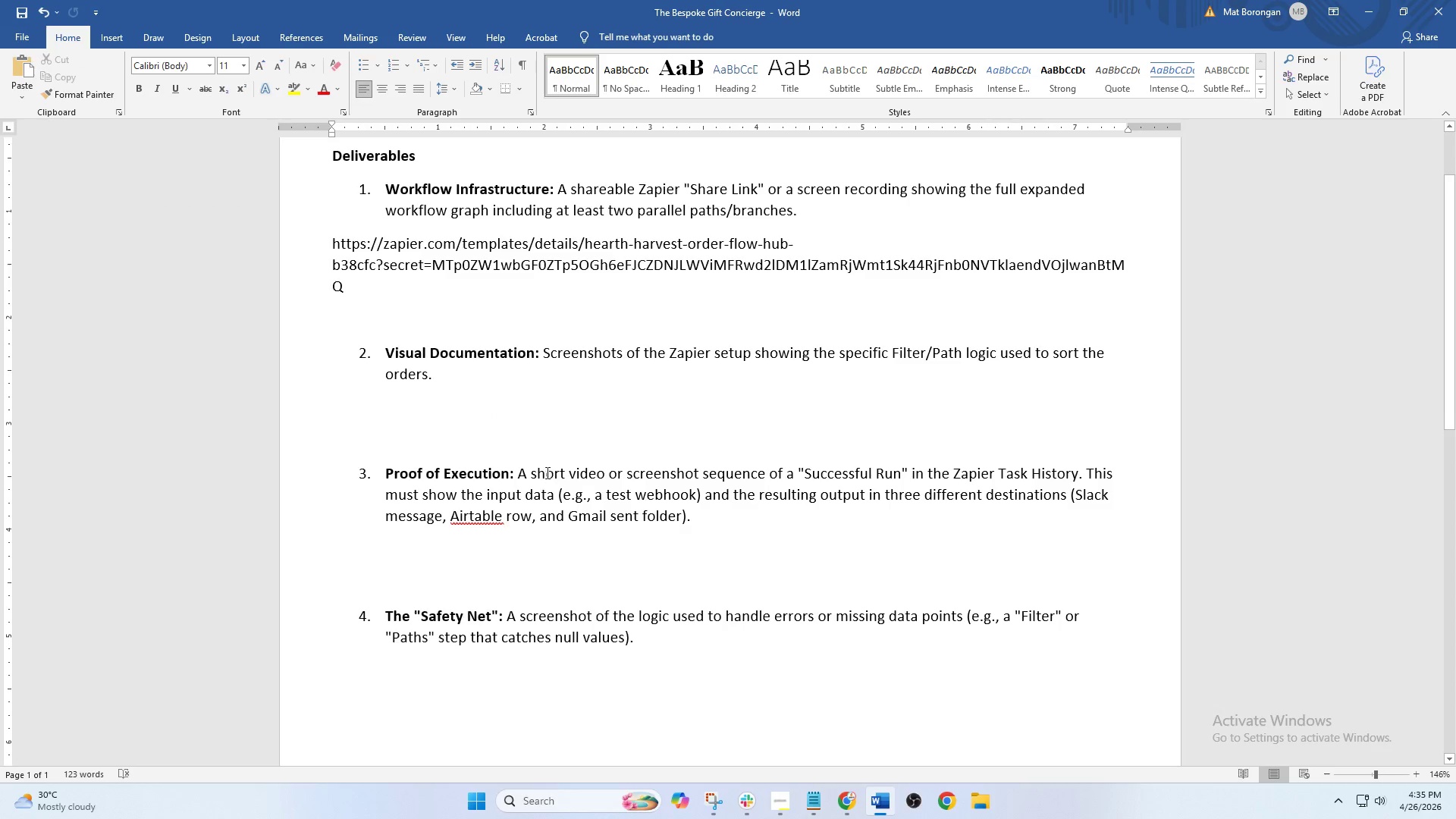 
scroll: coordinate [546, 472], scroll_direction: up, amount: 1.0
 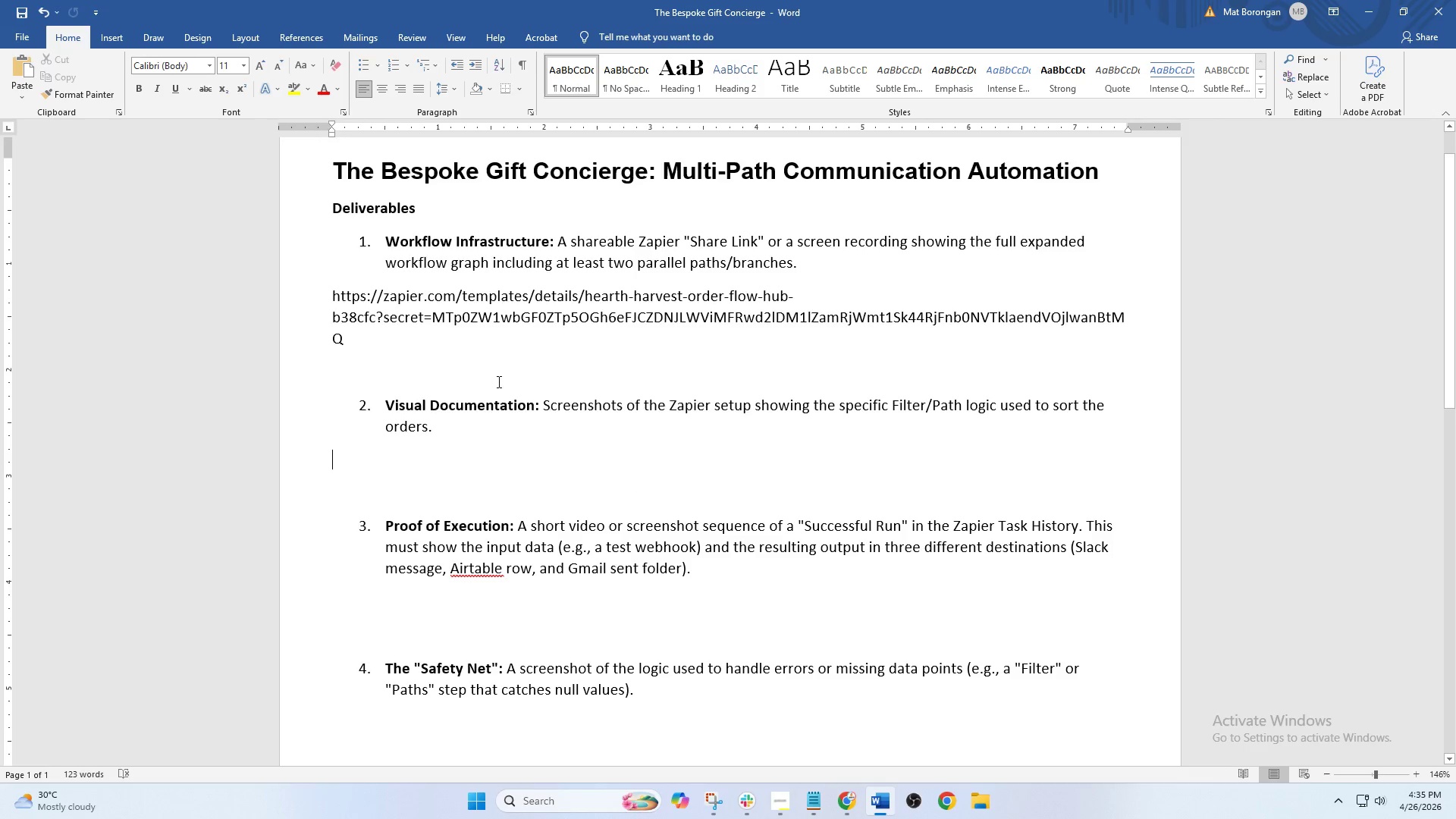 
key(Control+C)
 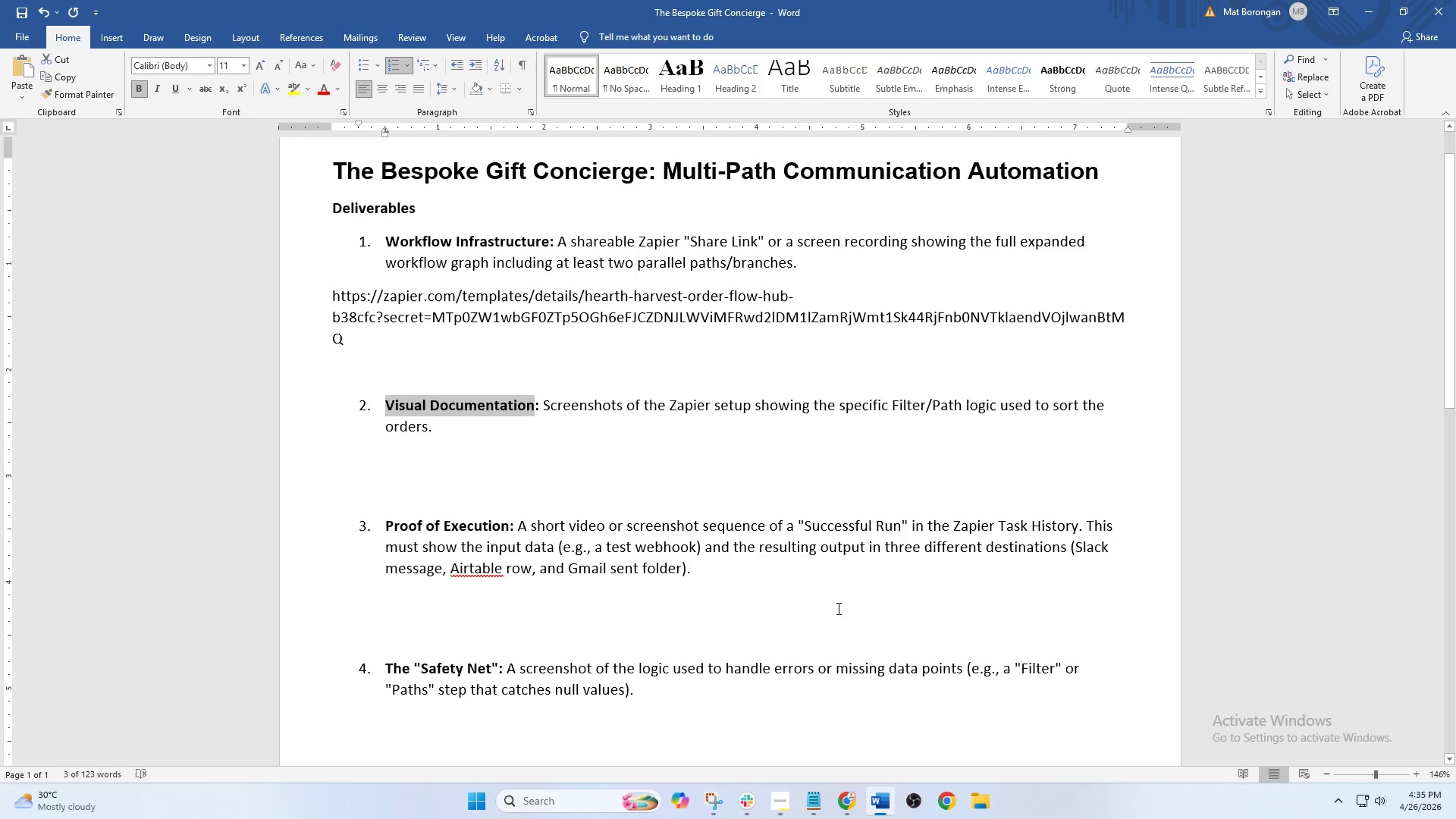 
key(Control+C)
 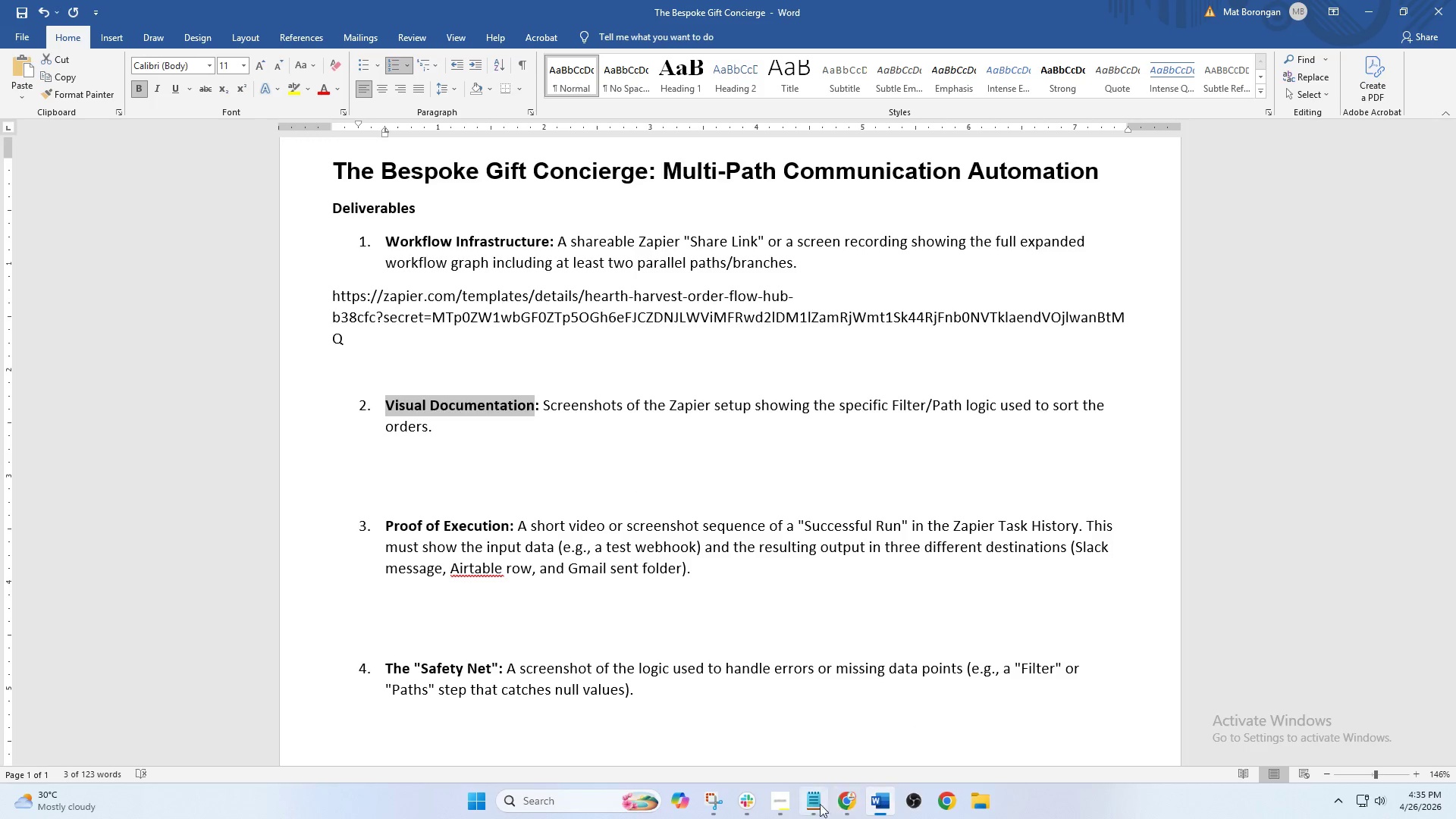 
left_click([786, 808])